 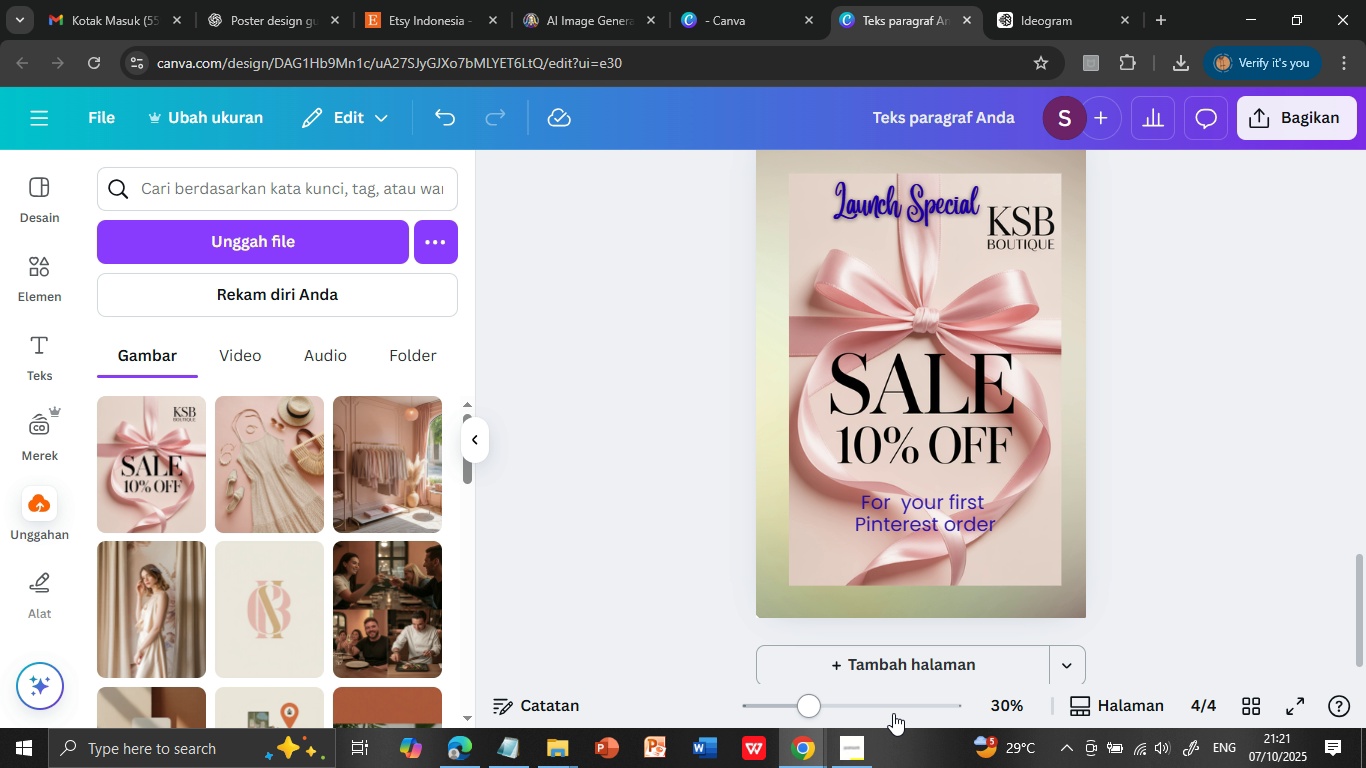 
left_click([1205, 452])
 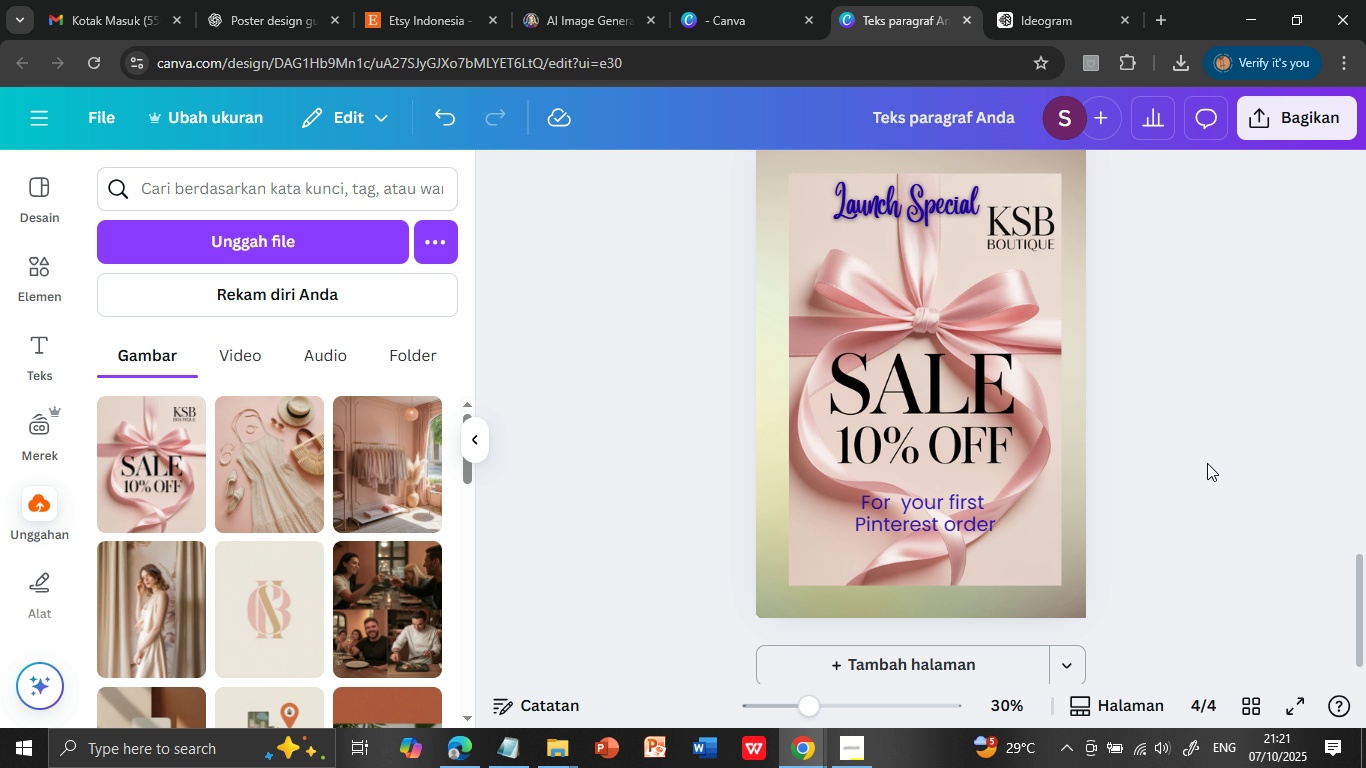 
scroll: coordinate [1207, 463], scroll_direction: up, amount: 1.0
 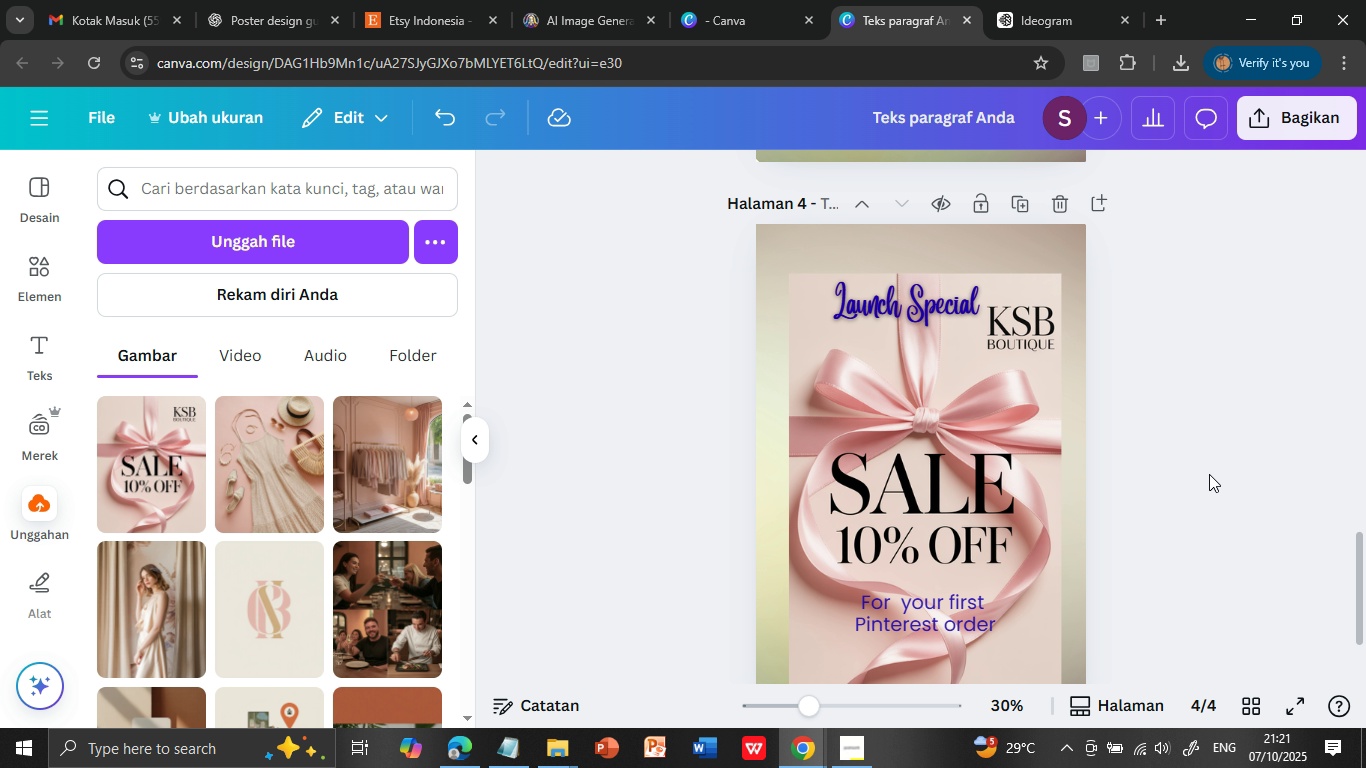 
scroll: coordinate [1175, 499], scroll_direction: down, amount: 2.0
 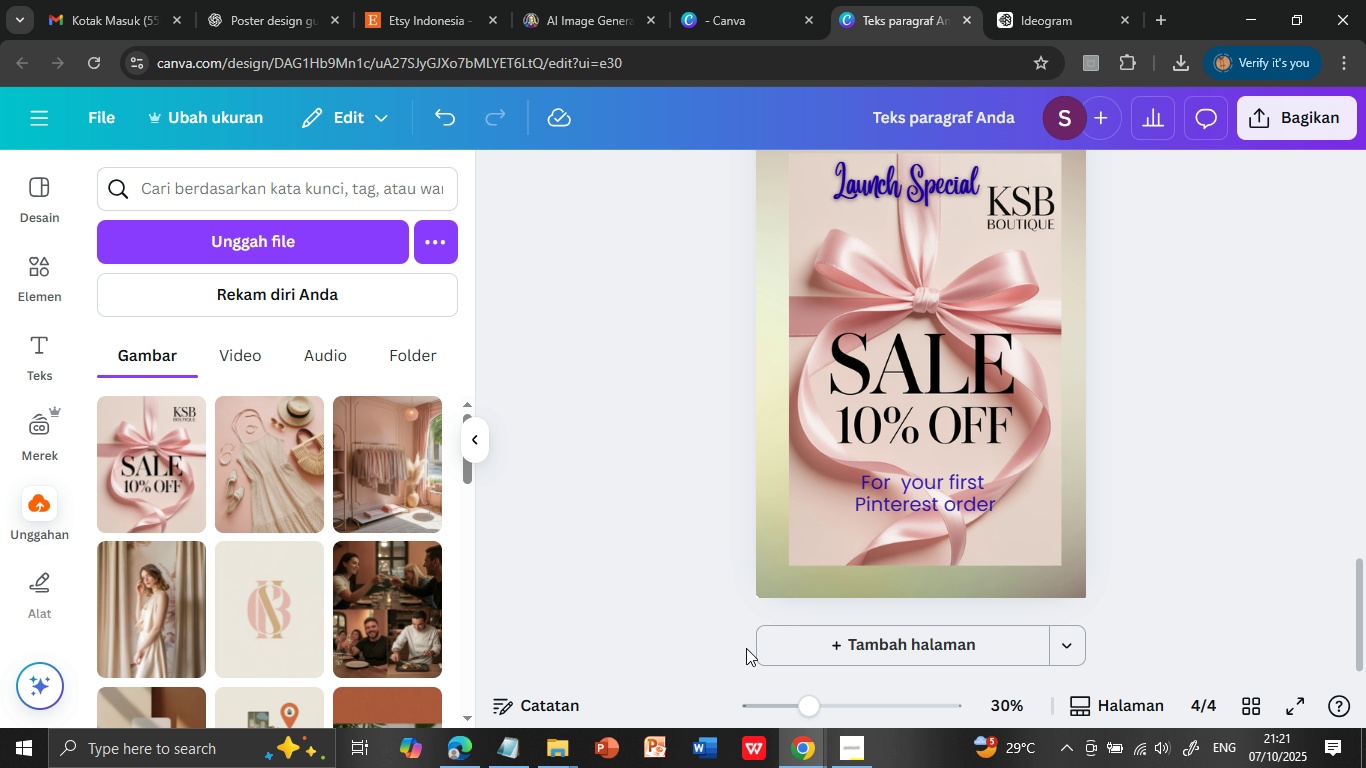 
wait(5.46)
 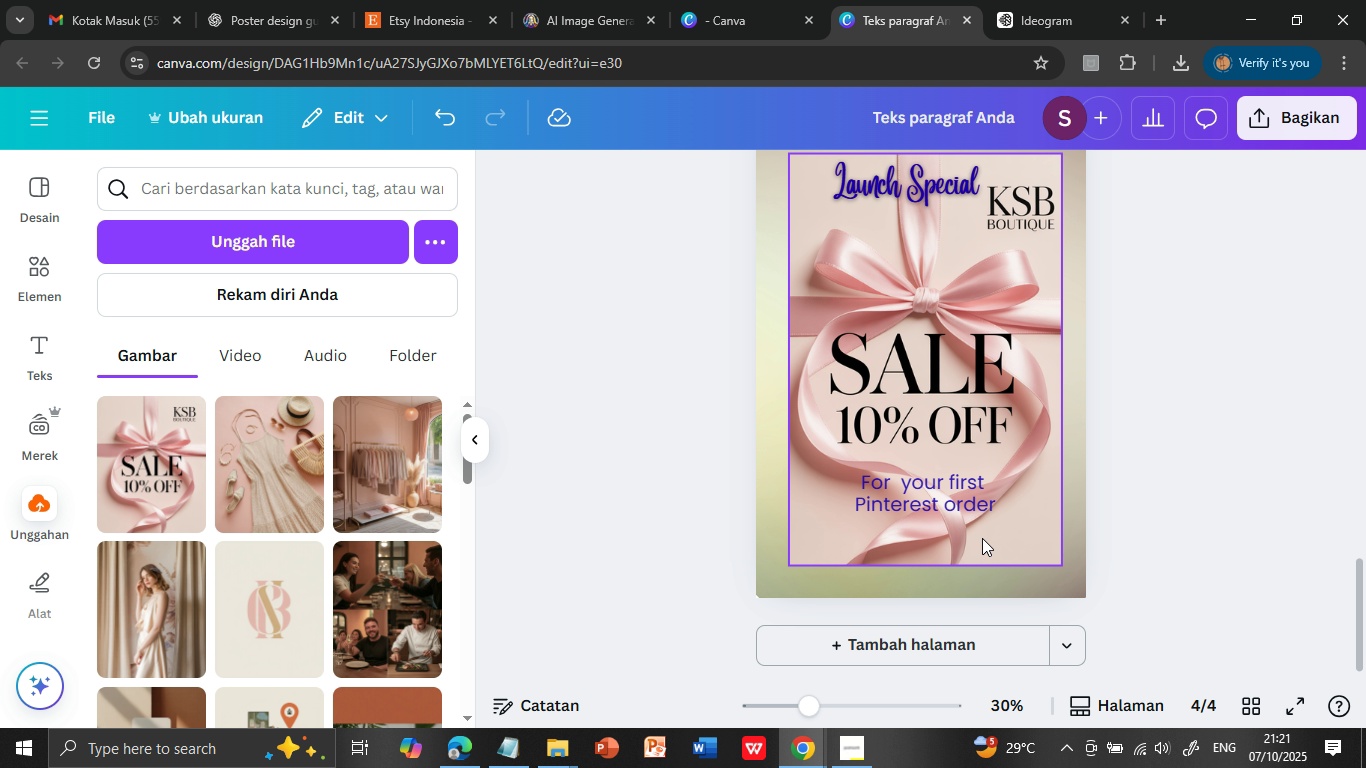 
left_click([1003, 535])